 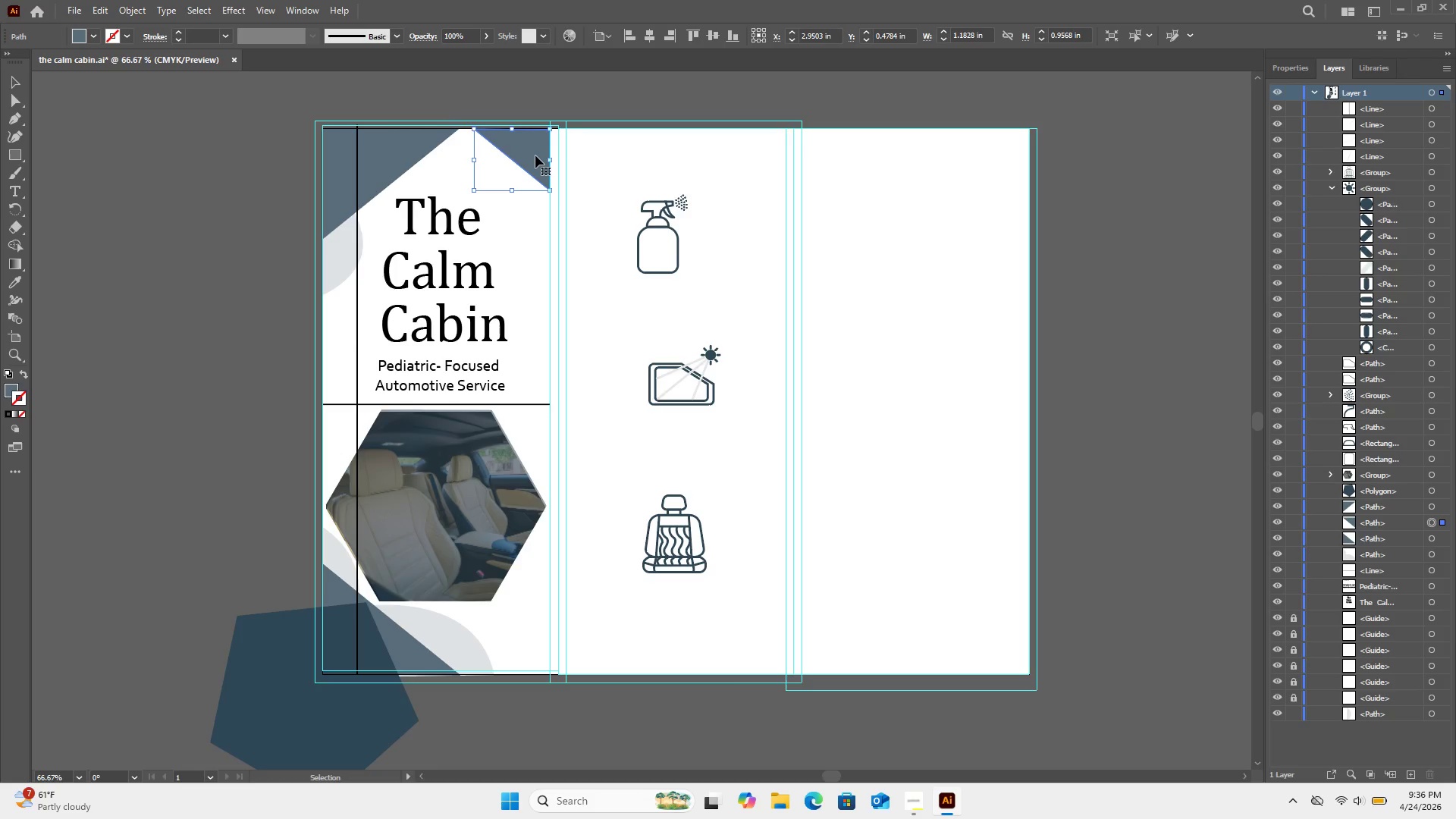 
key(ArrowDown)
 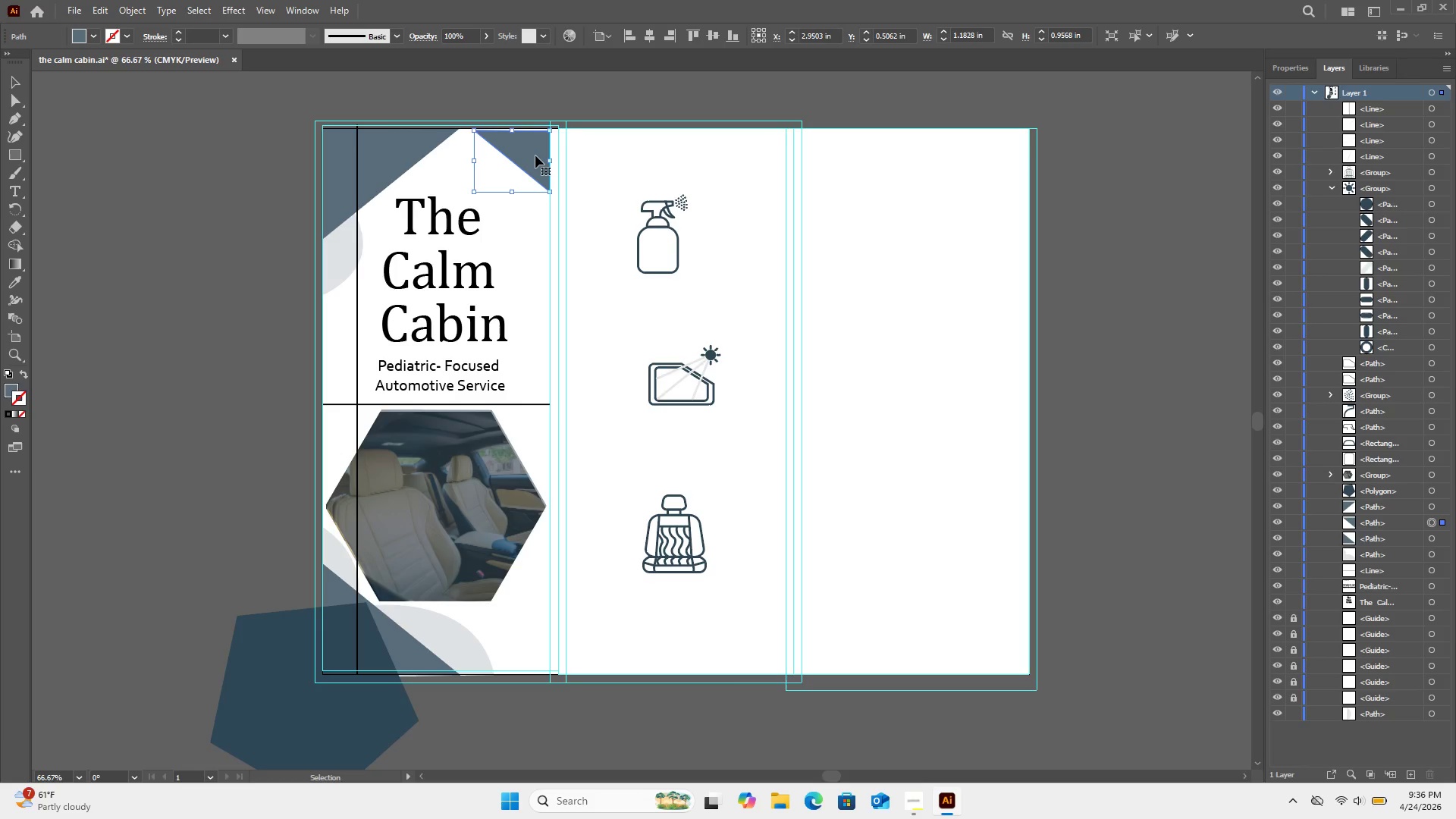 
key(ArrowUp)
 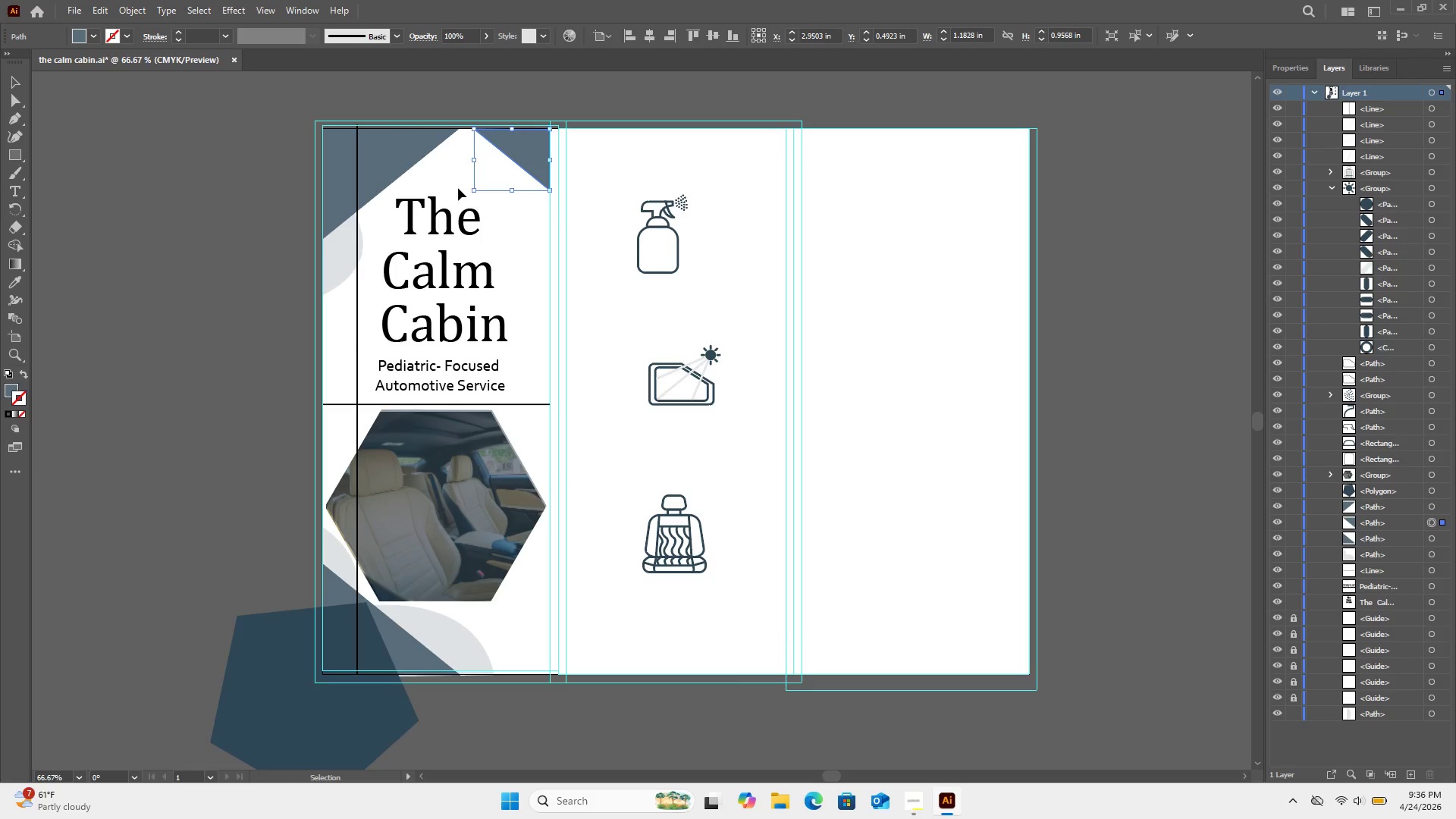 
left_click([387, 151])
 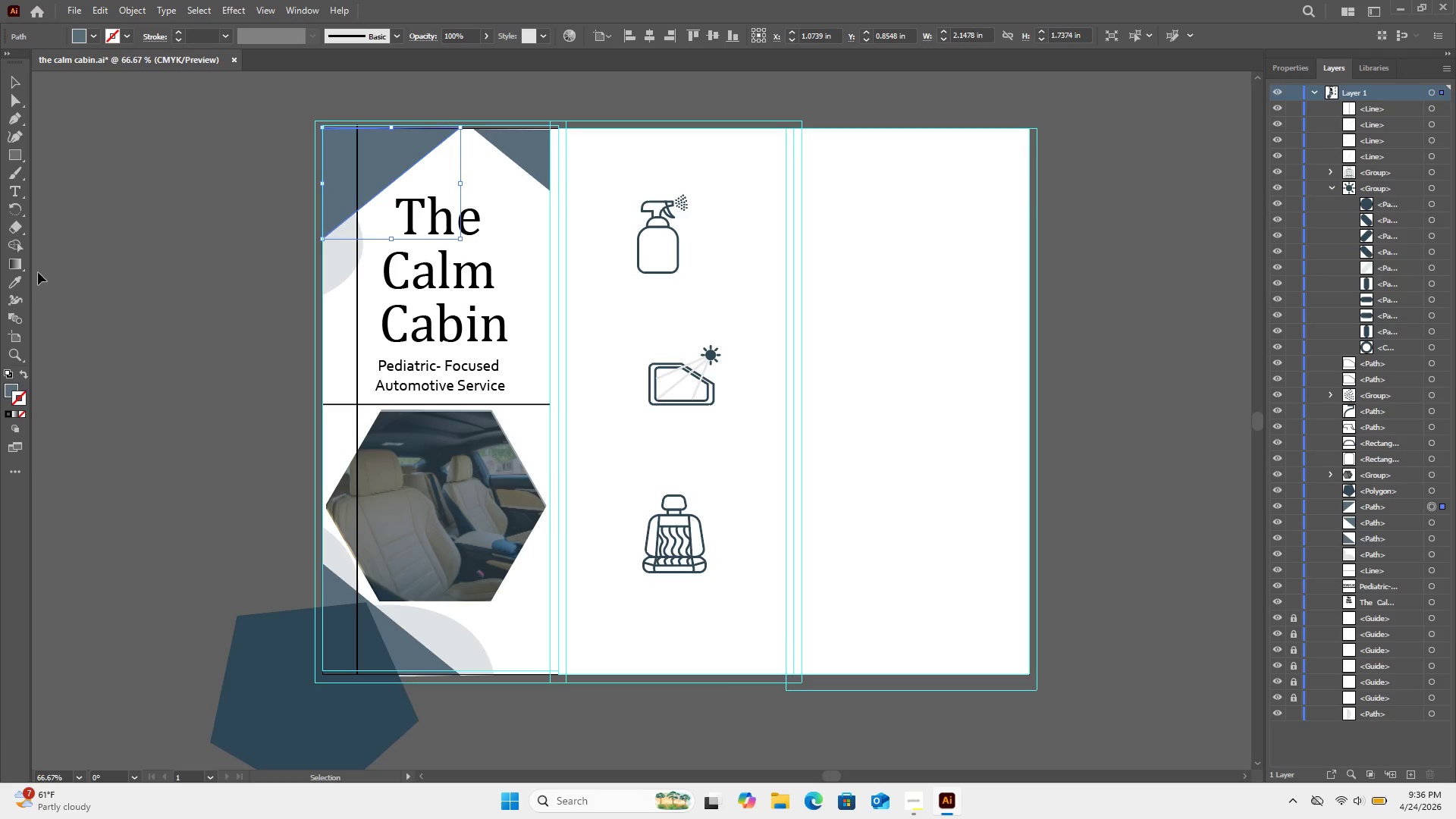 
left_click([21, 281])
 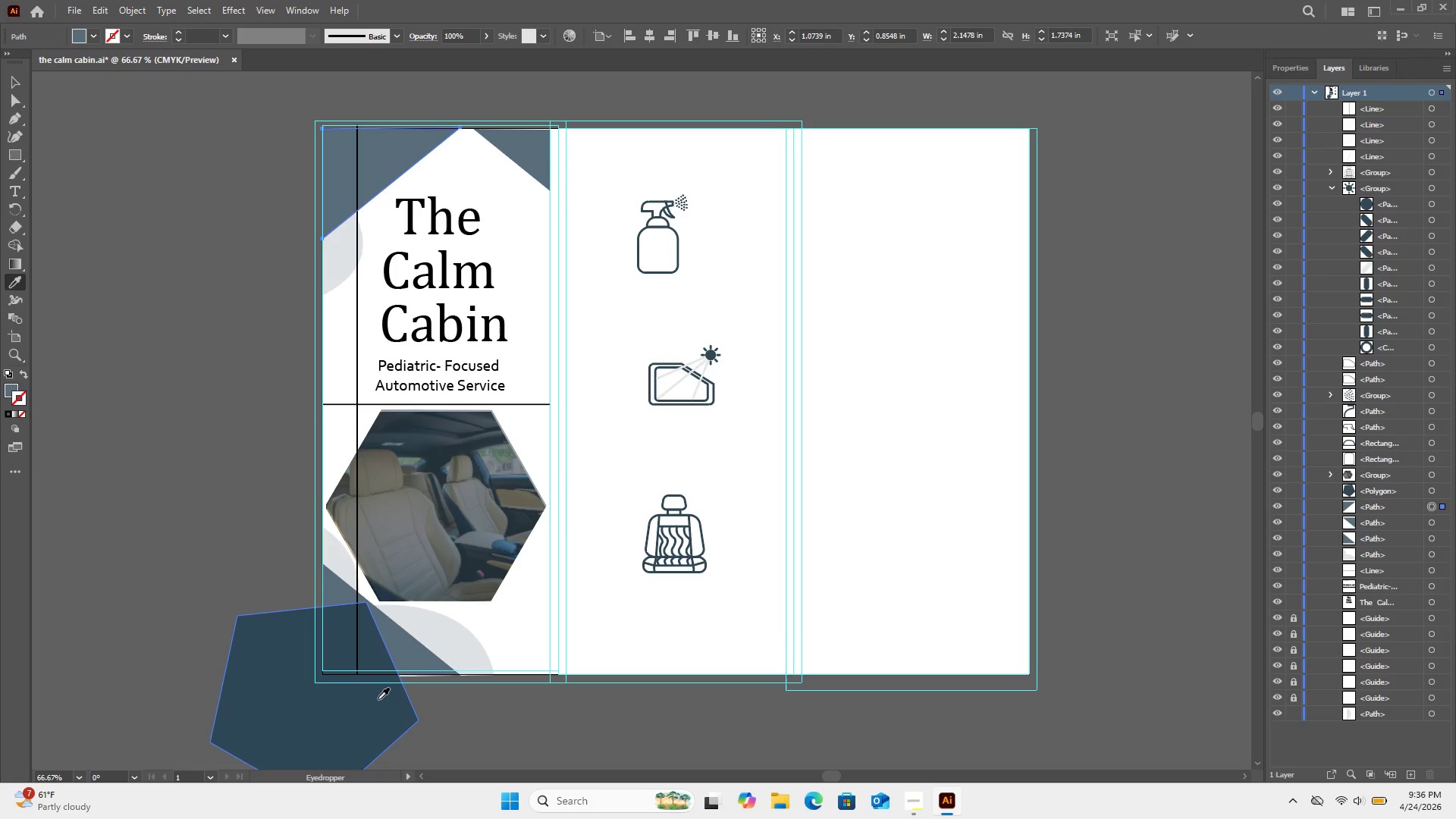 
left_click([347, 702])
 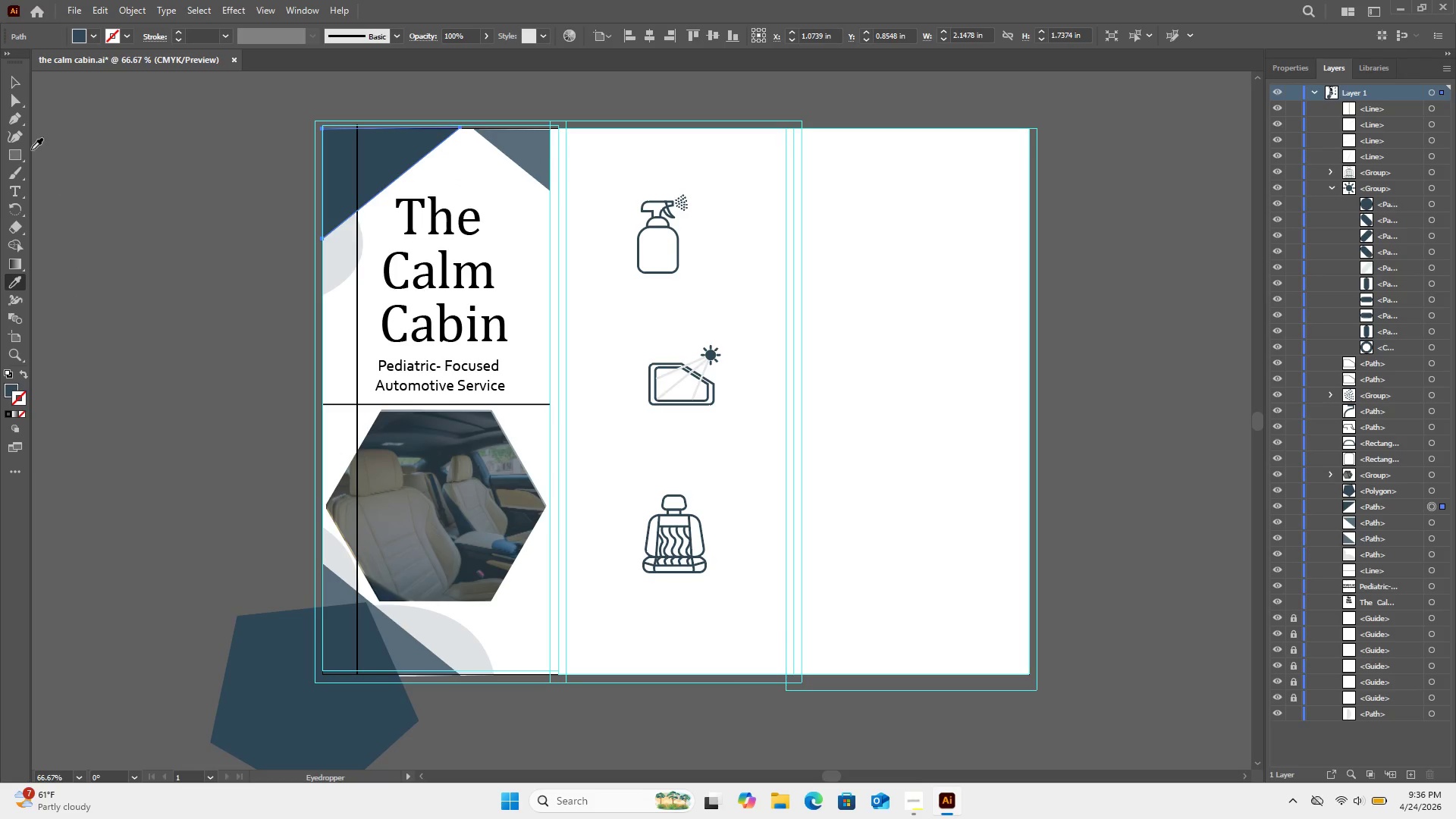 
left_click([17, 77])
 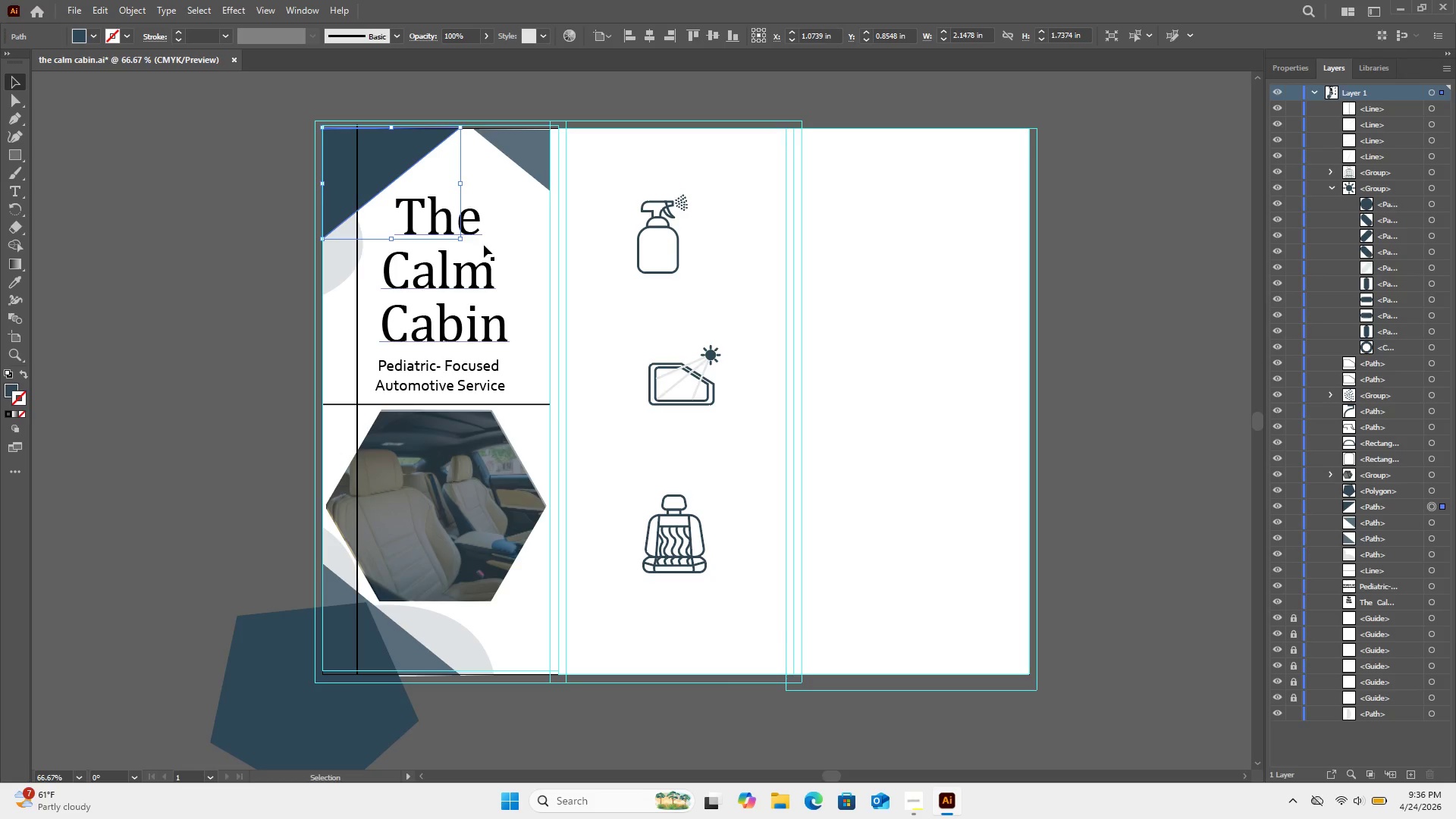 
left_click([228, 228])
 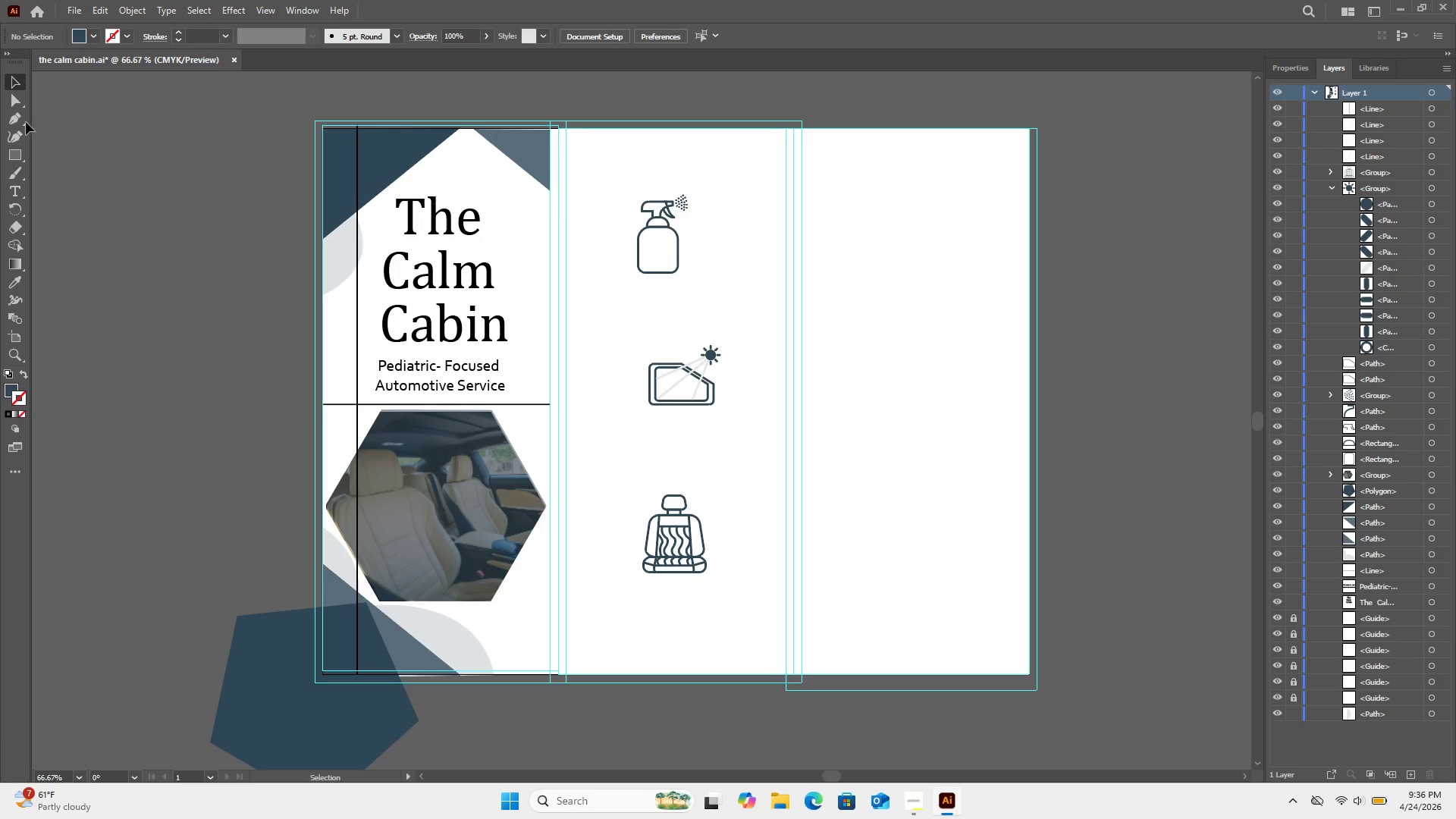 
wait(7.38)
 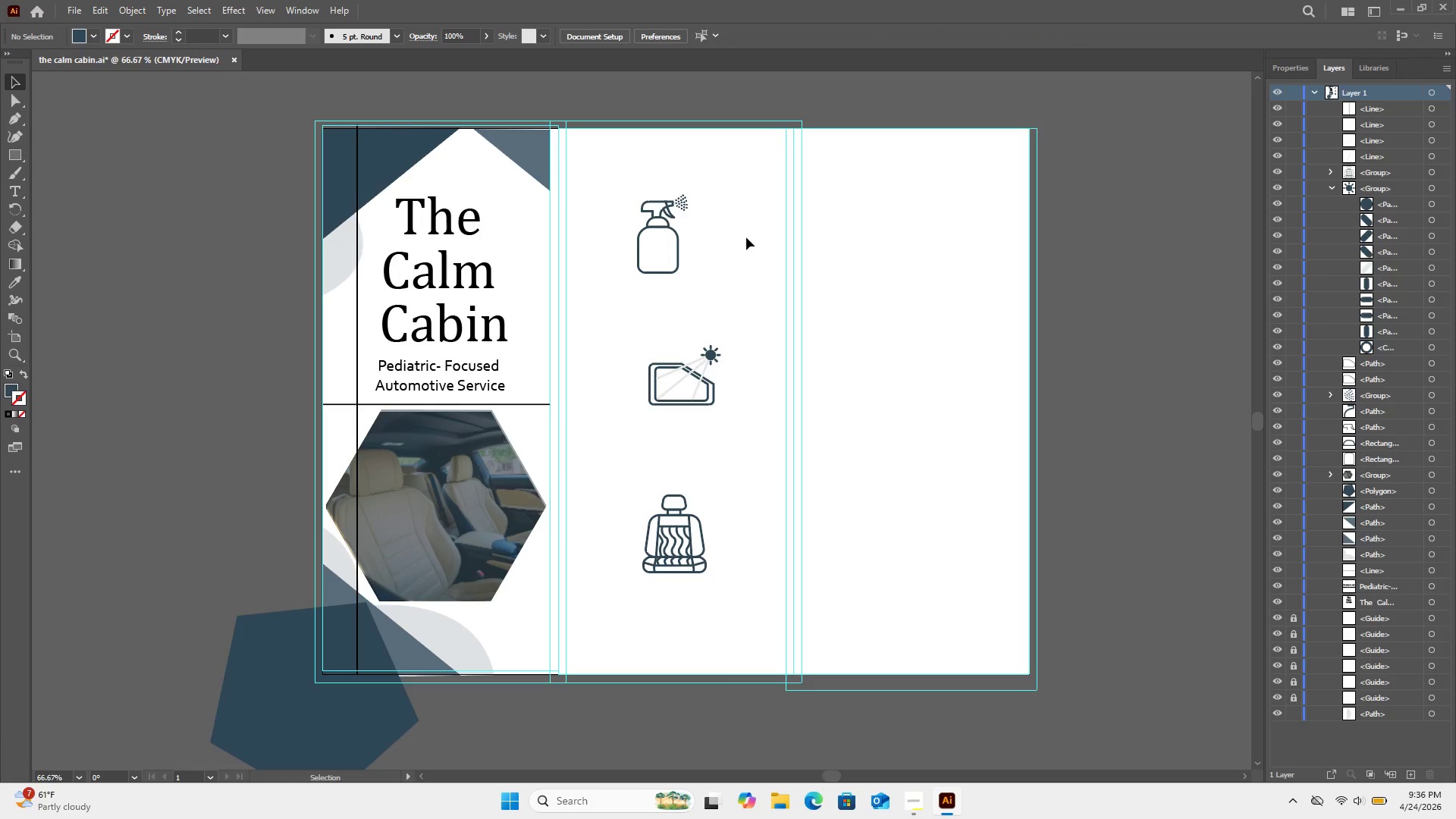 
left_click([17, 192])
 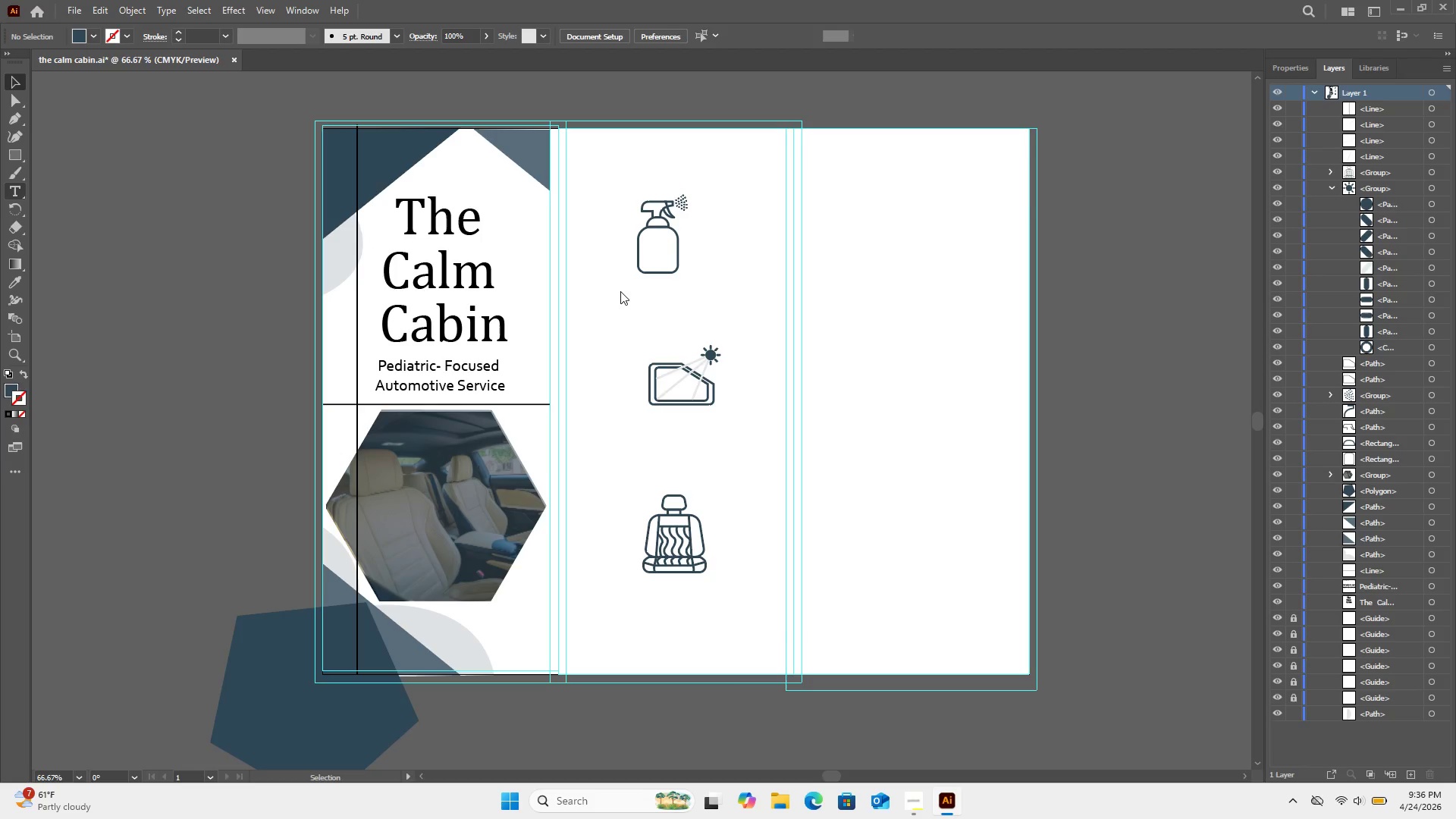 
left_click([620, 291])
 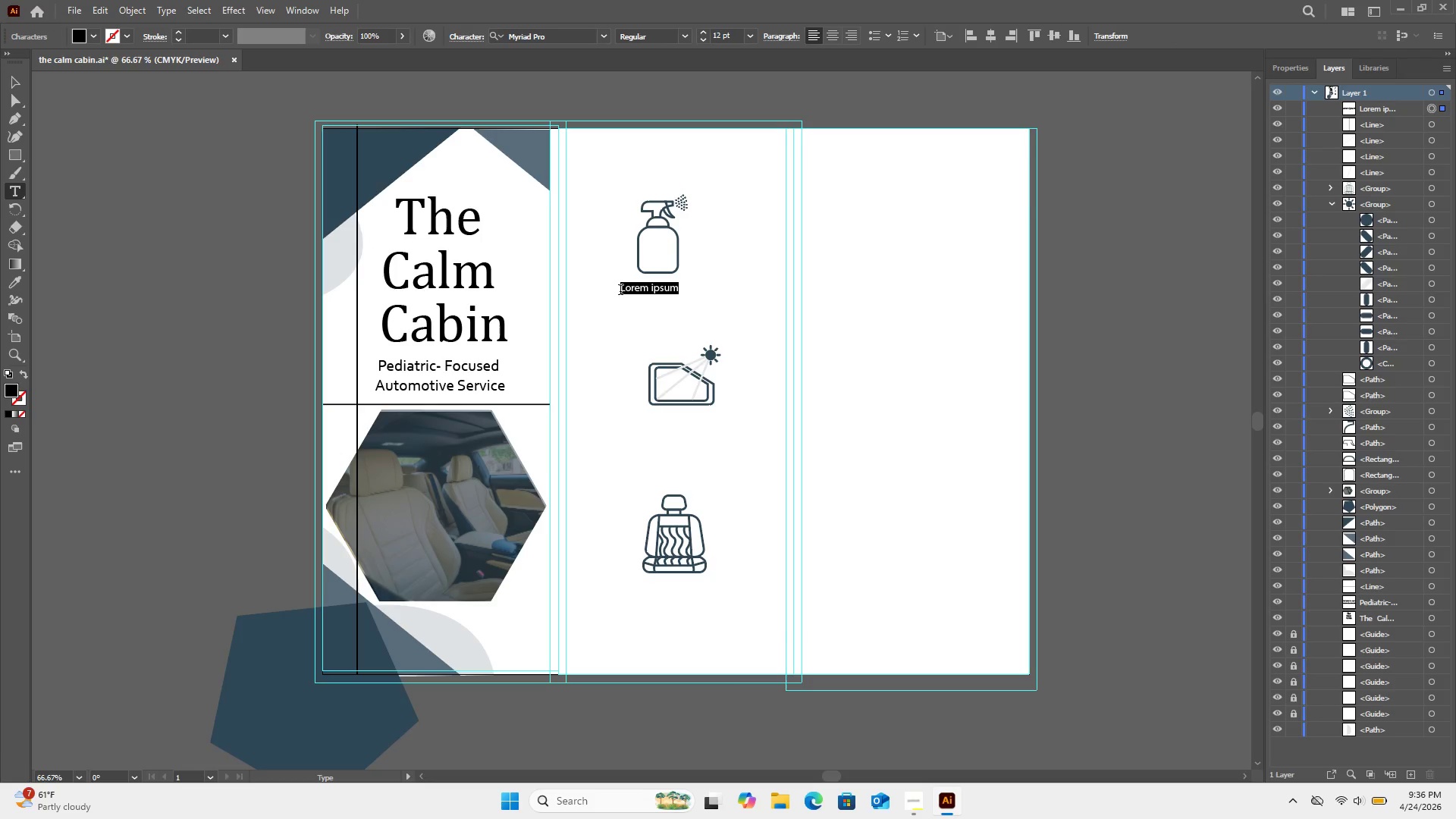 
wait(7.52)
 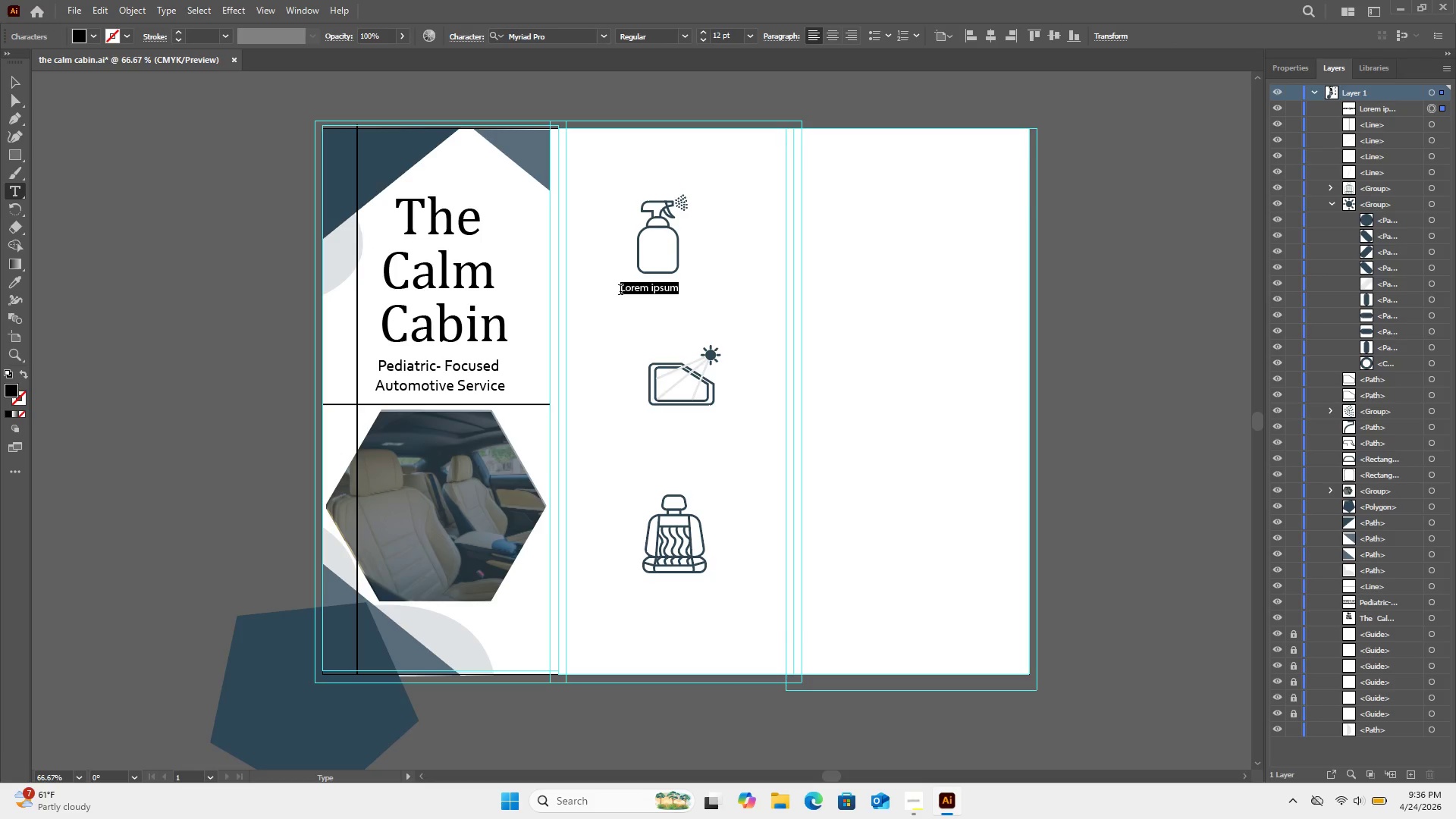 
left_click([912, 811])